 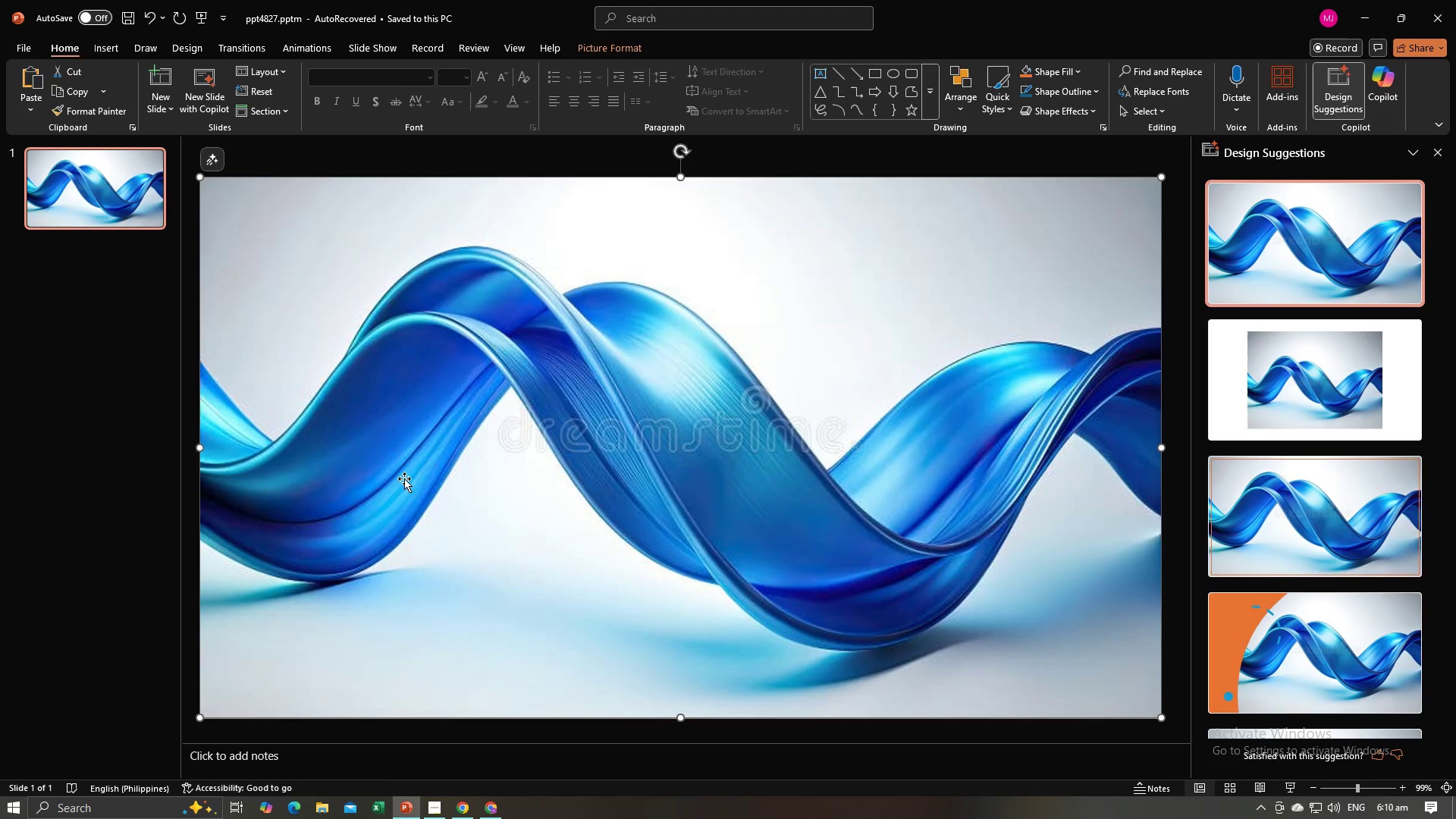 
left_click([1445, 152])
 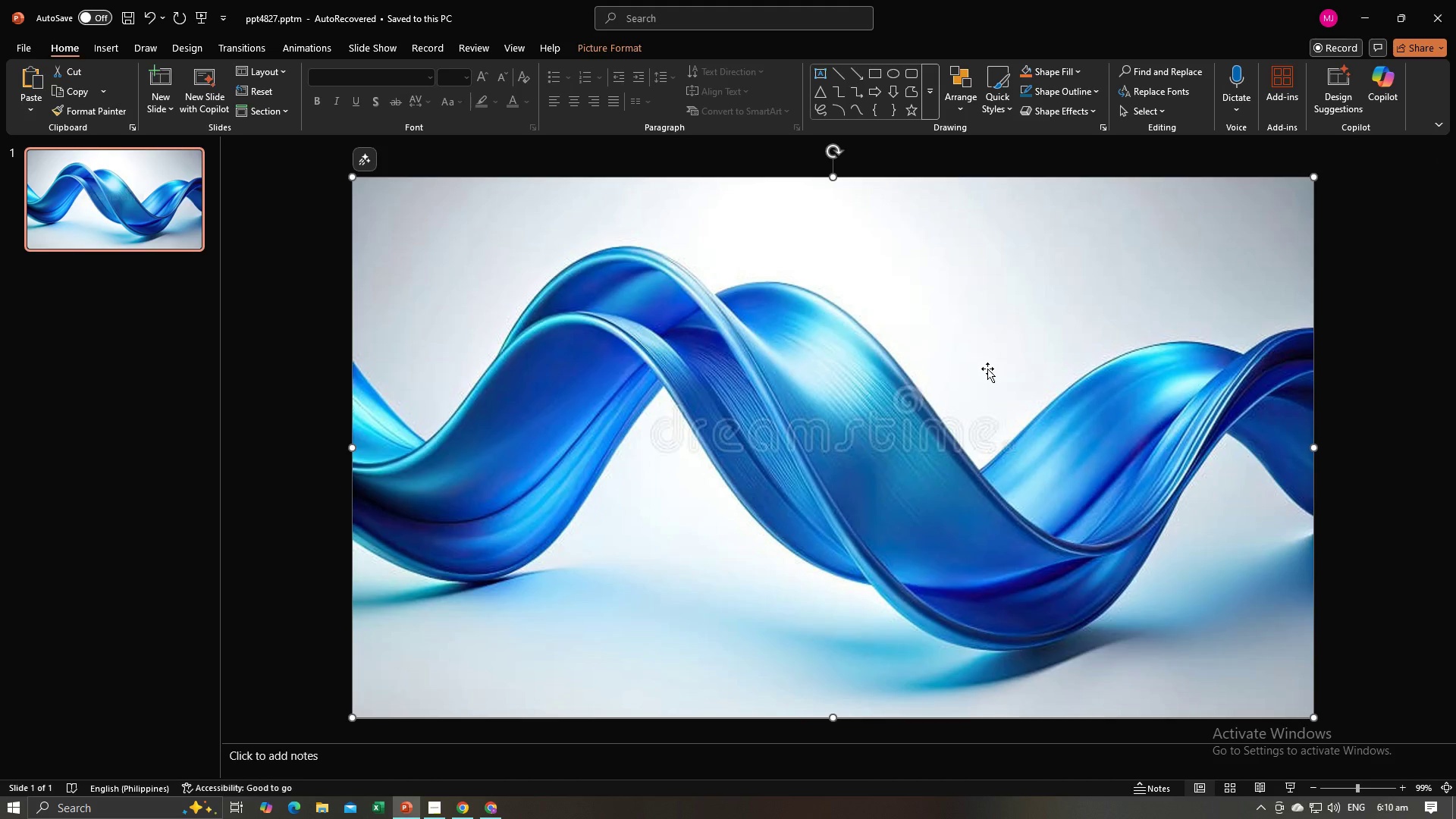 
left_click([987, 369])
 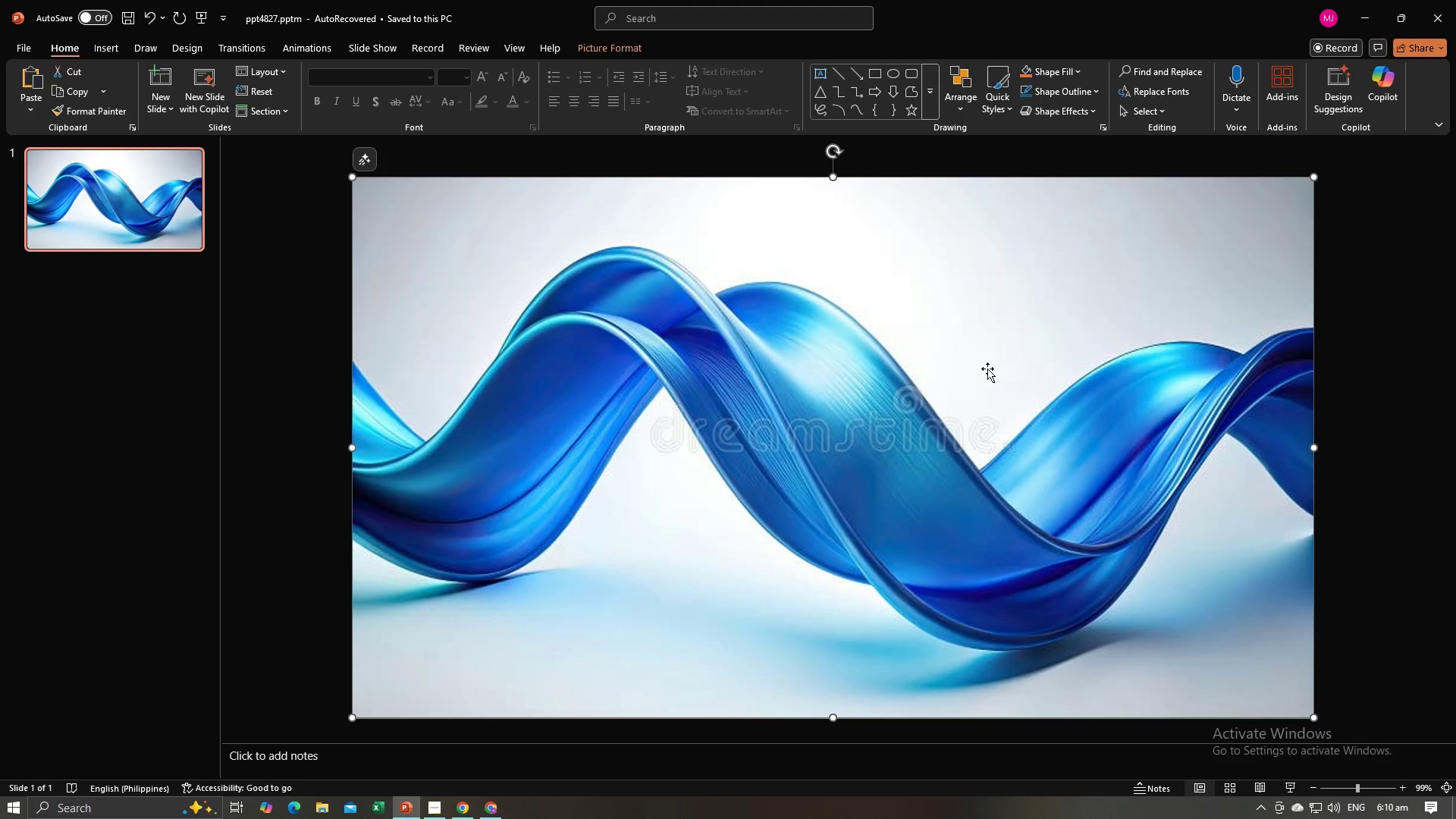 
key(Backspace)
 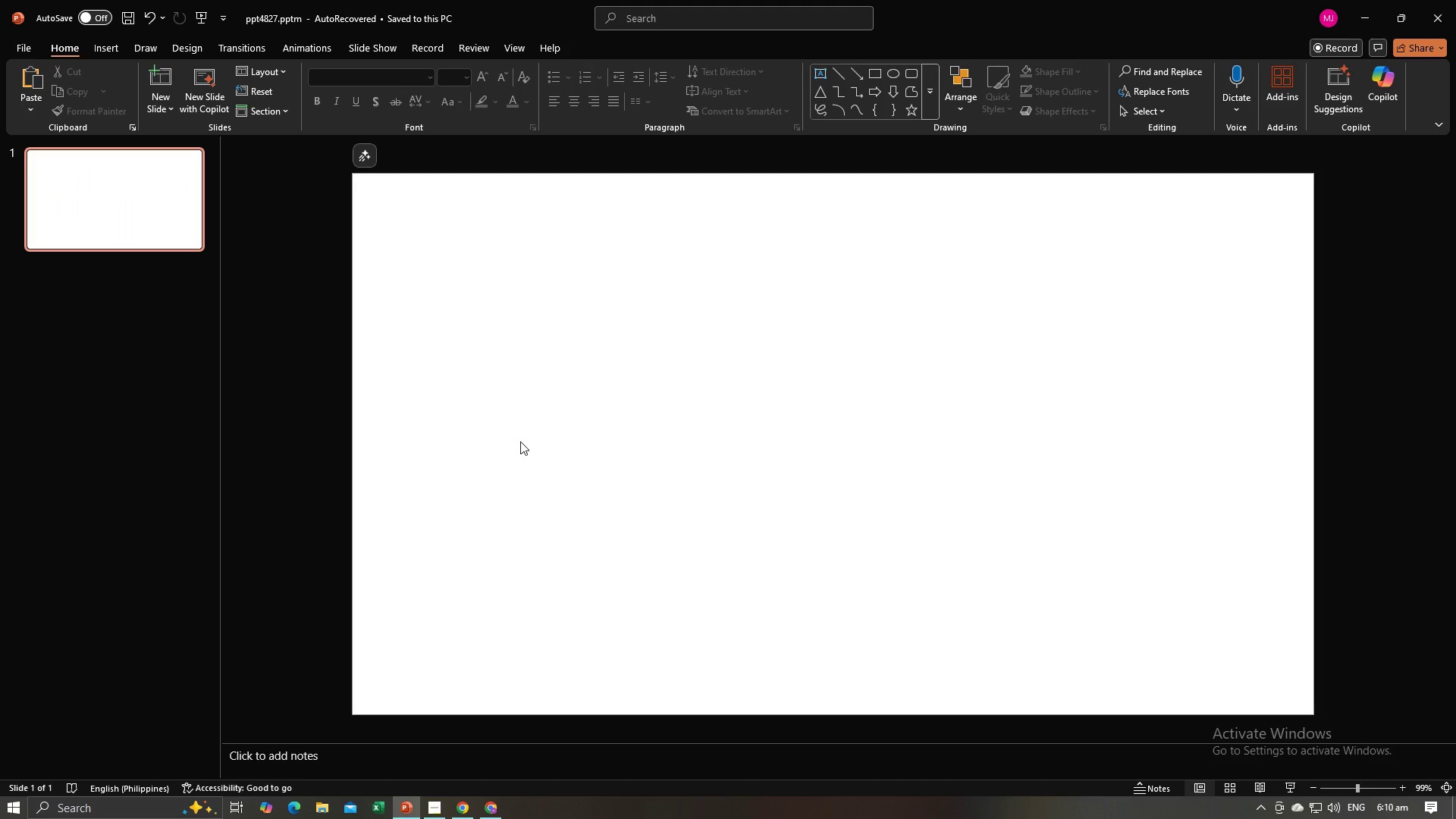 
key(Control+V)
 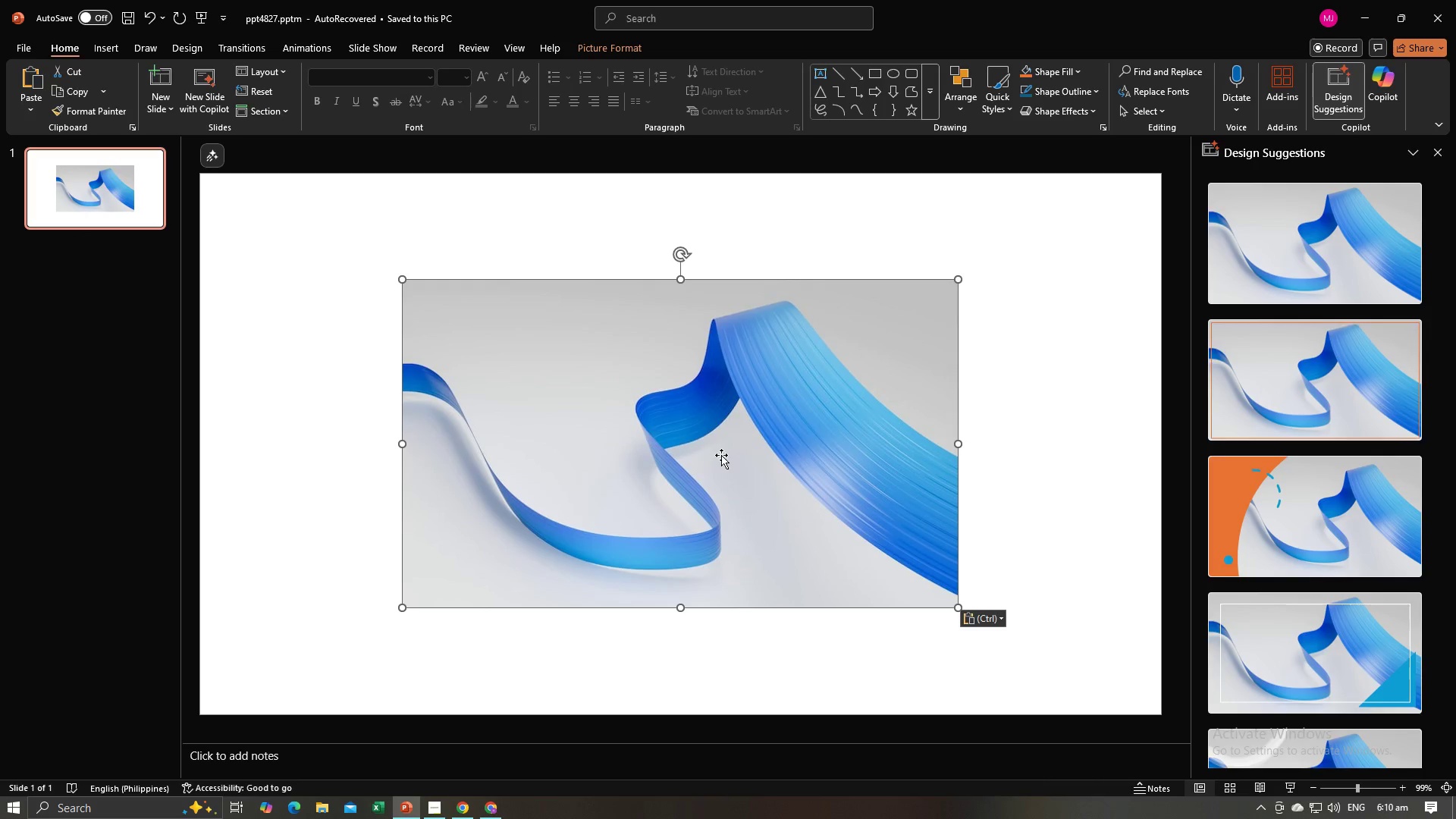 
left_click([1248, 231])
 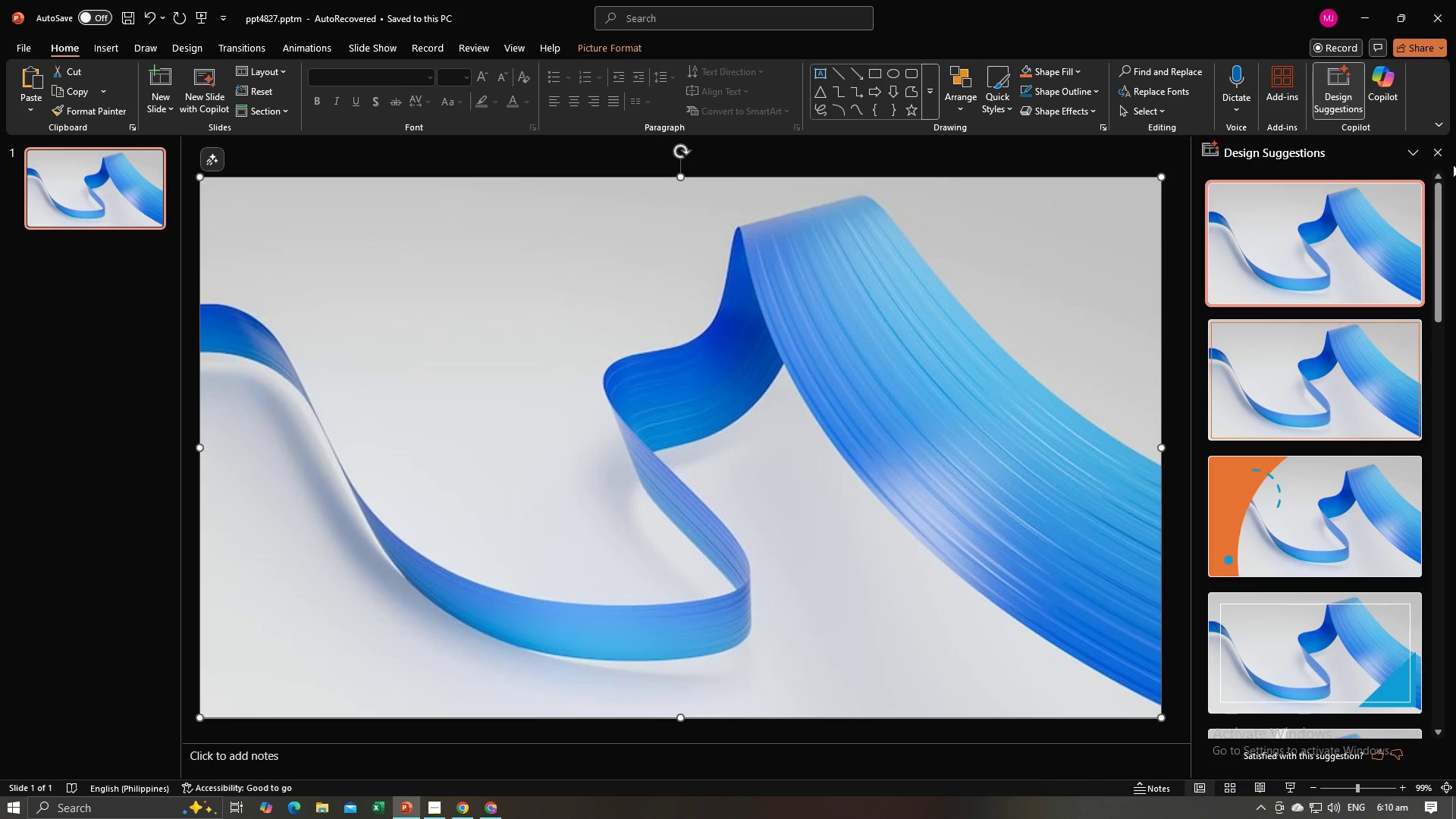 
left_click([1440, 153])
 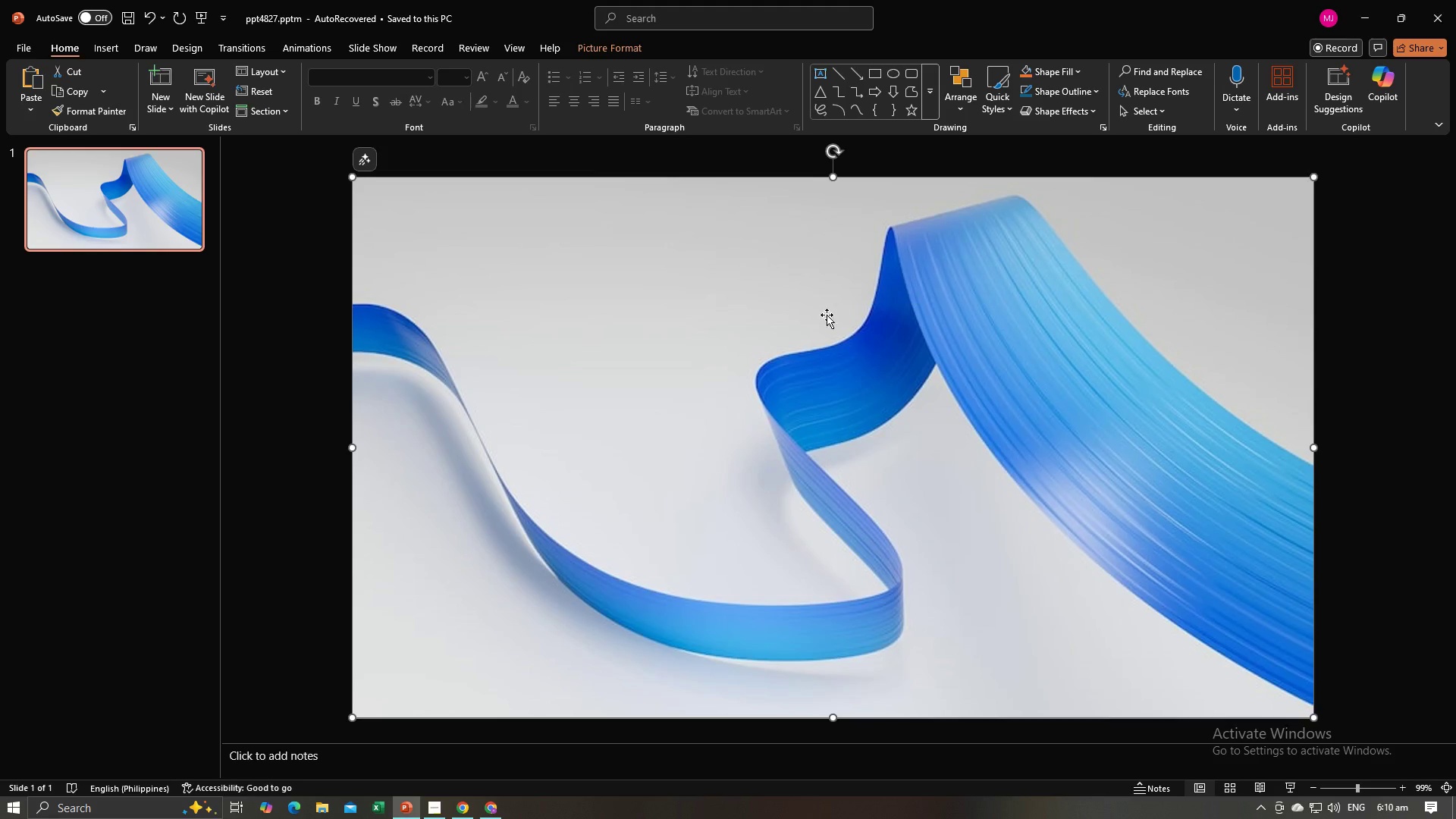 
key(Alt+AltLeft)
 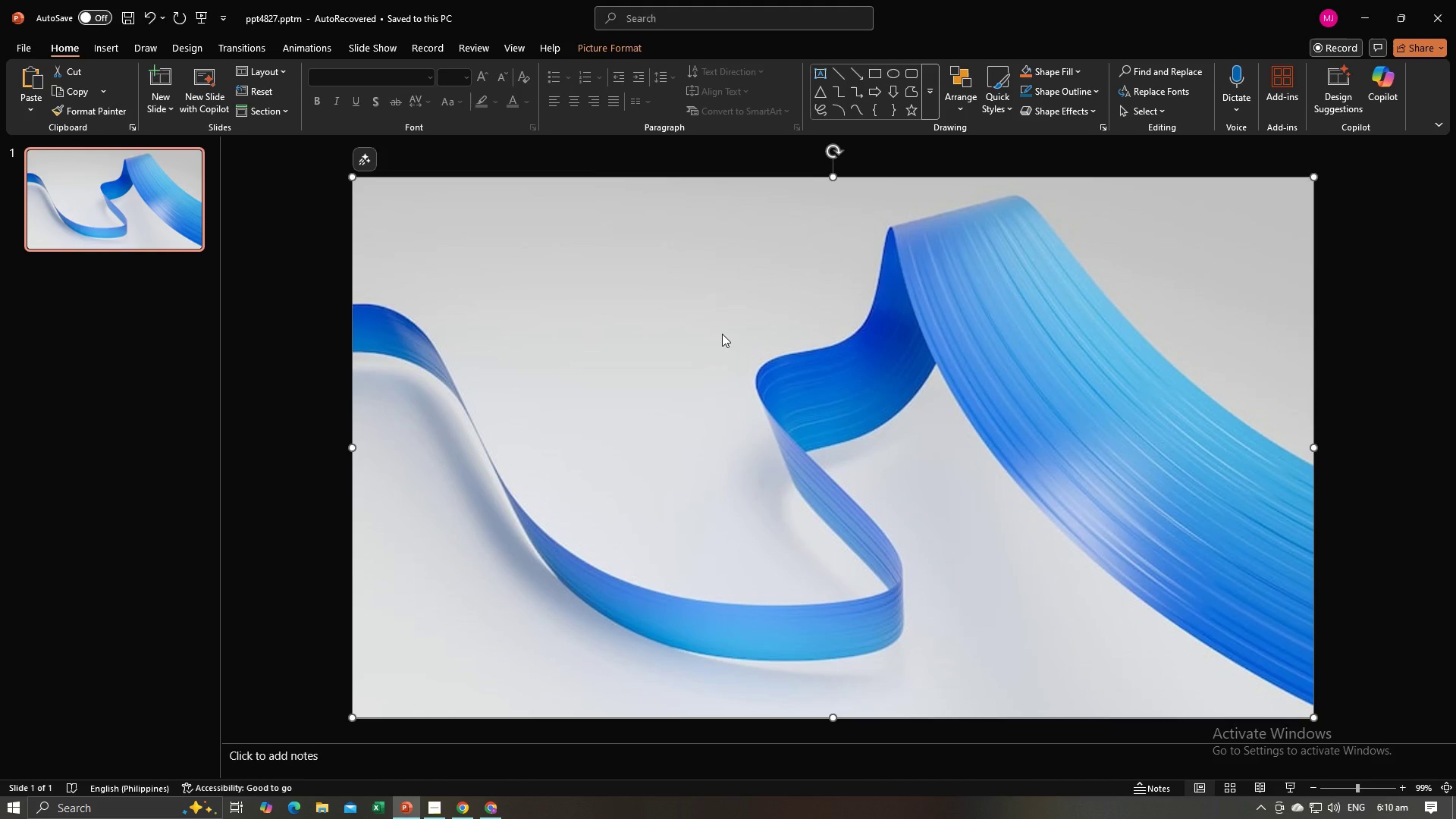 
key(Alt+Tab)